 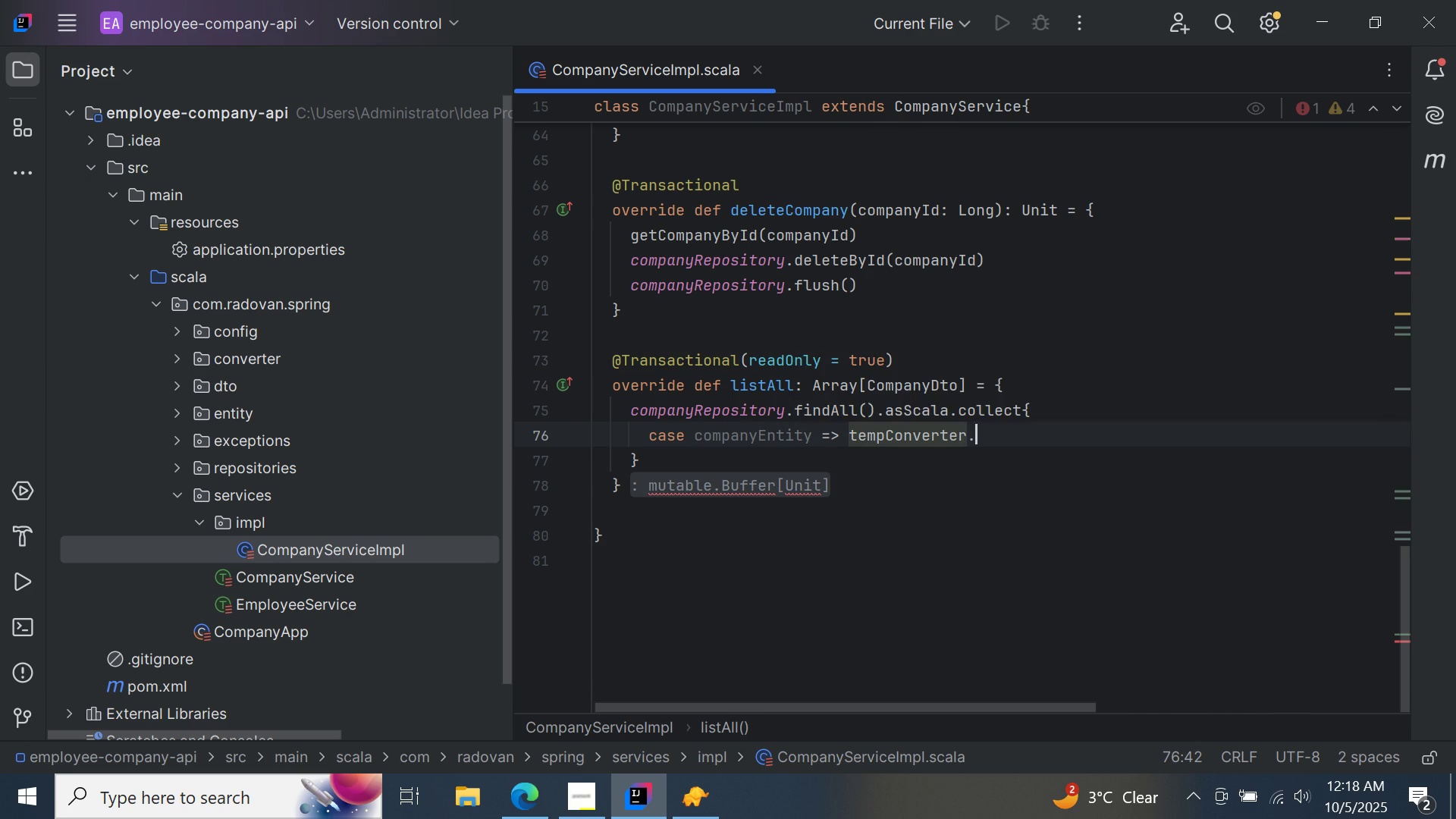 
key(Period)
 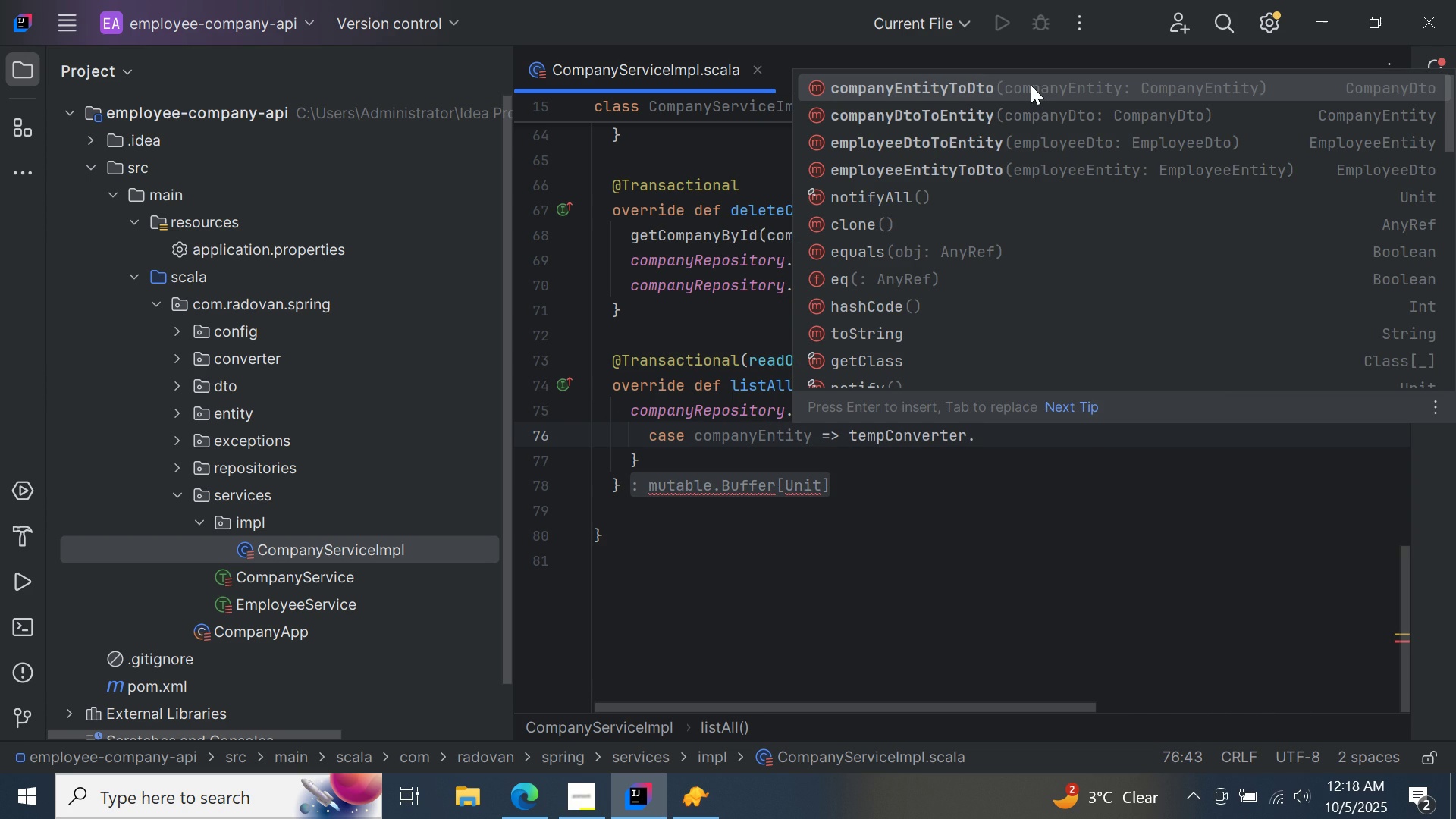 
double_click([1031, 85])
 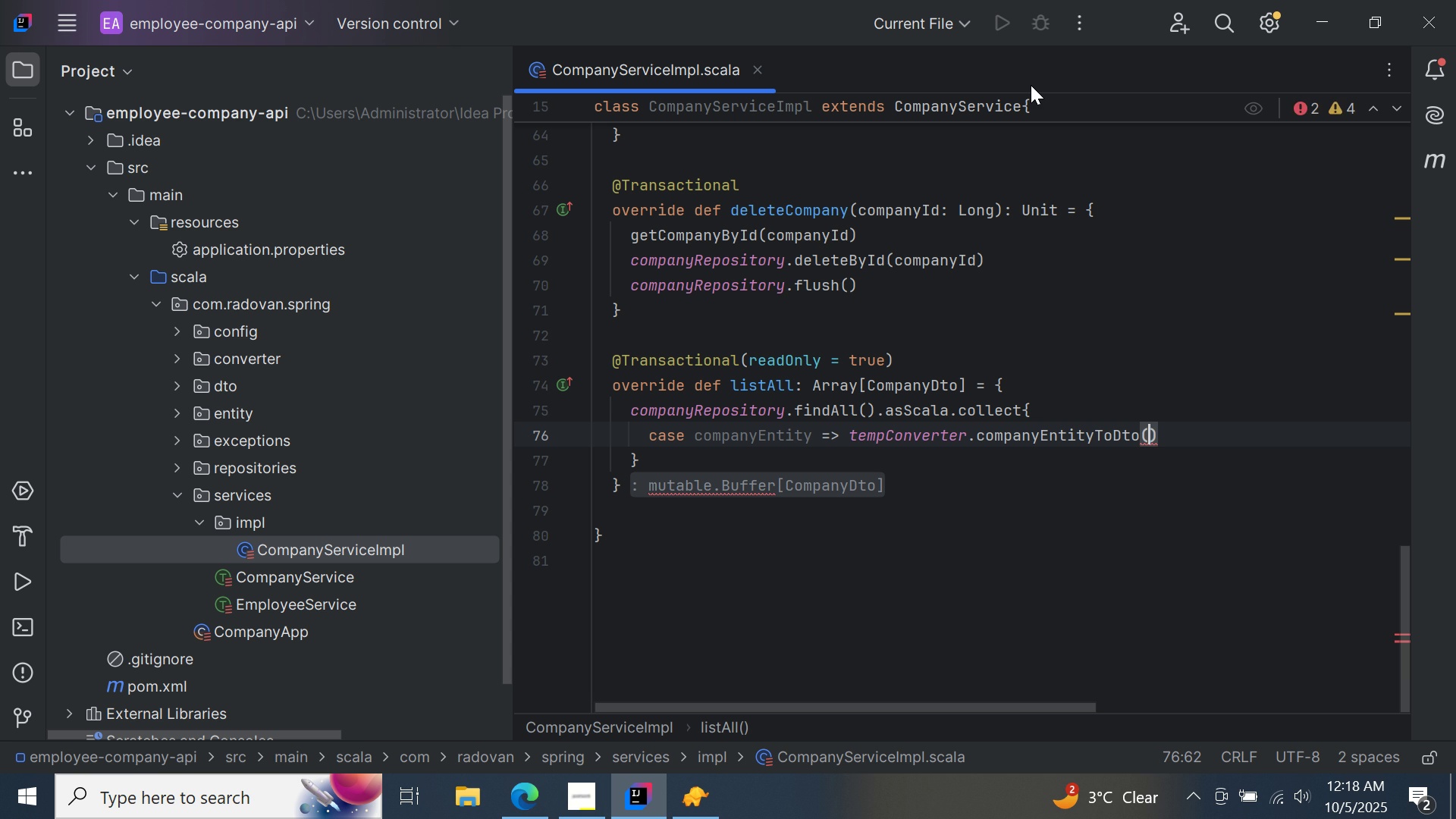 
key(C)
 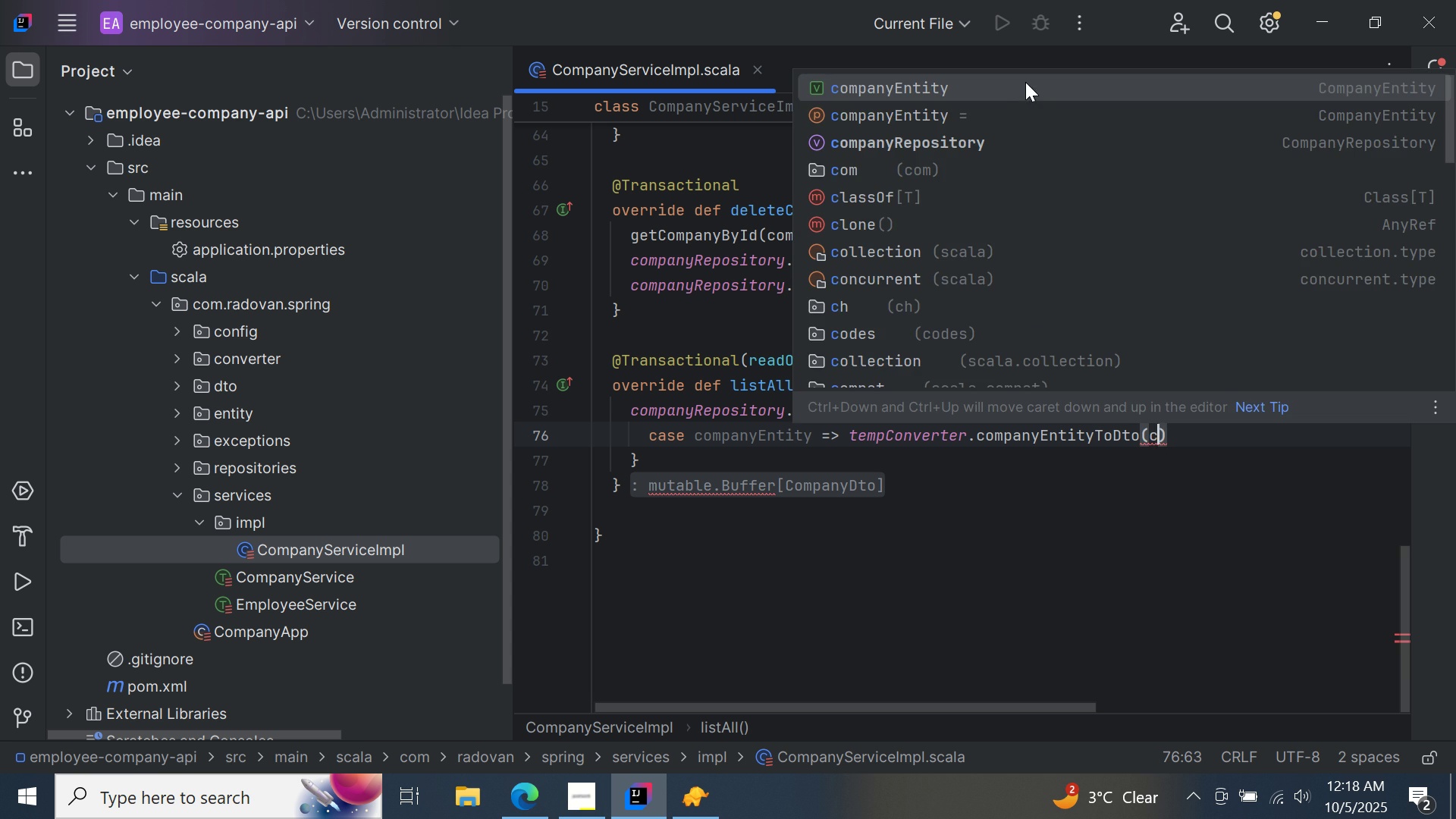 
double_click([1025, 81])
 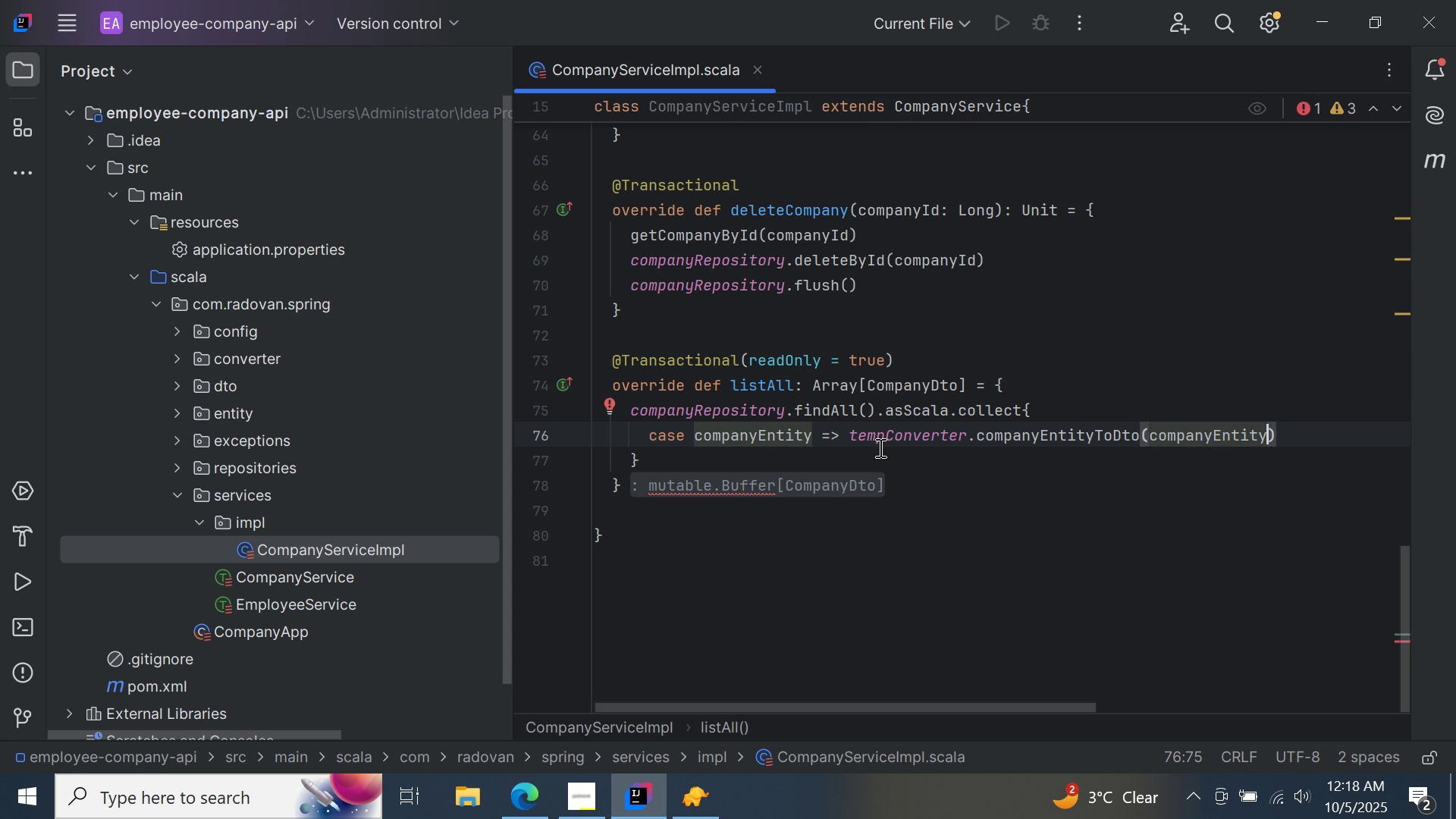 
mouse_move([705, 495])
 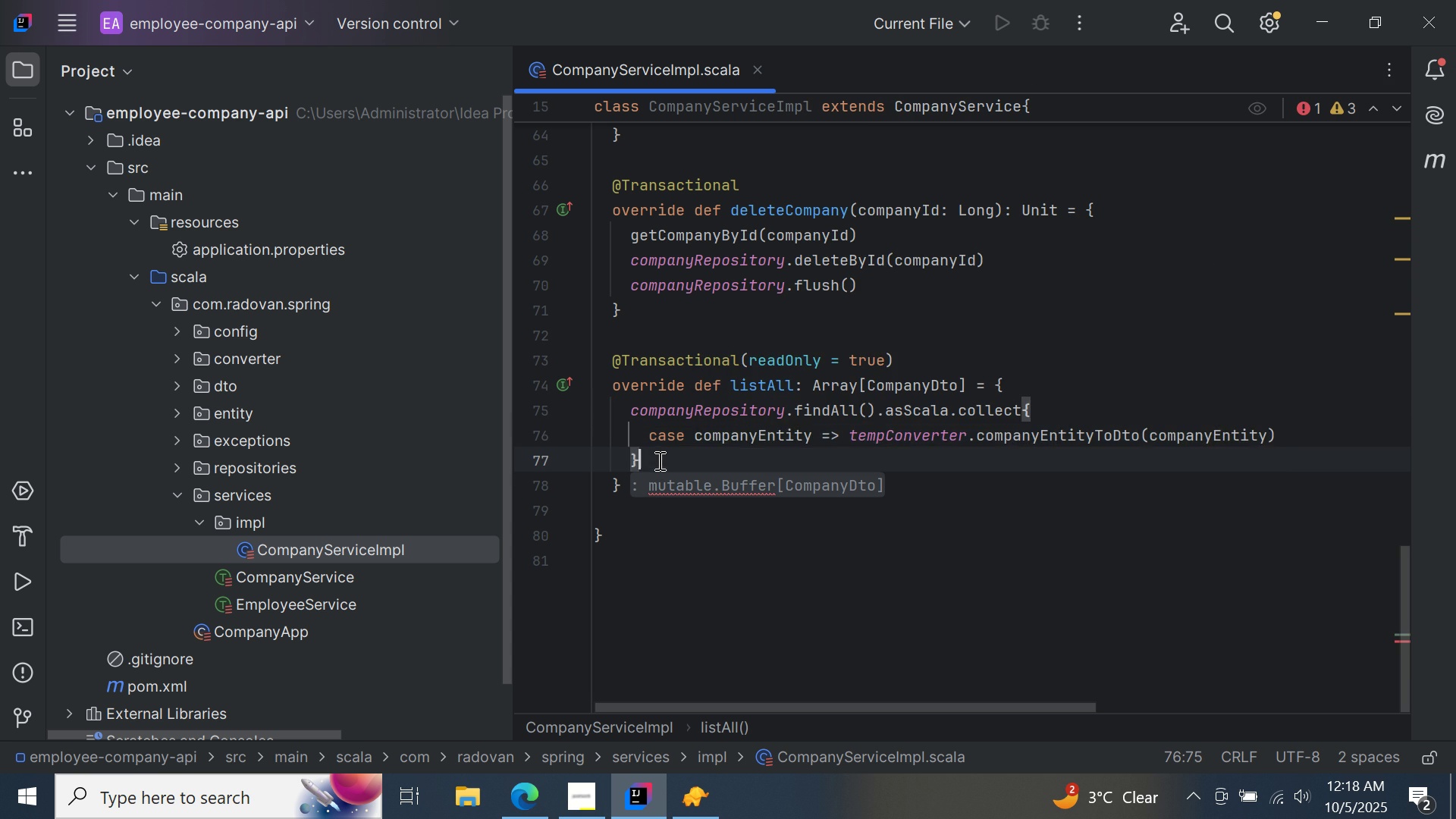 
left_click([658, 460])
 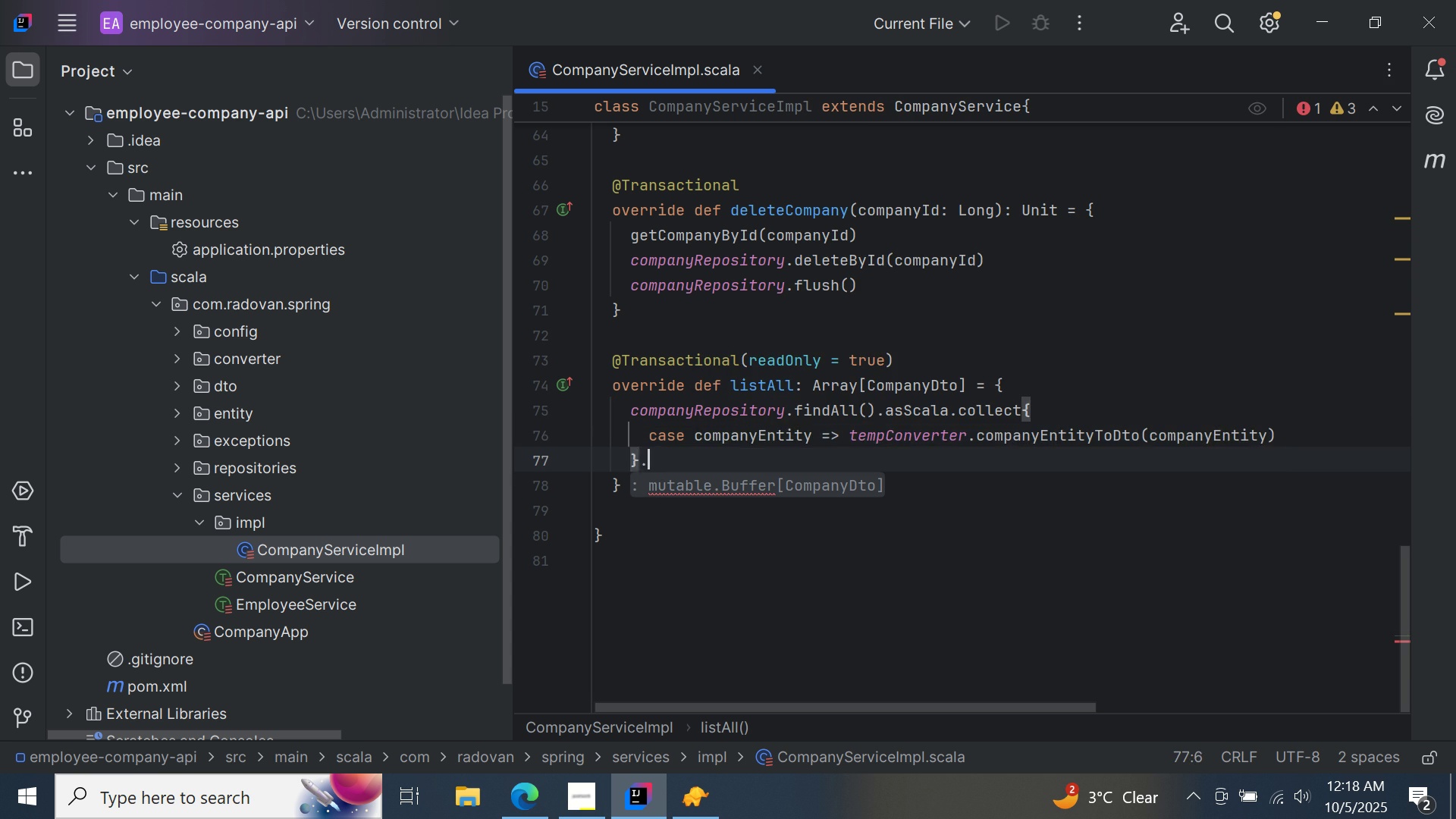 
key(Period)
 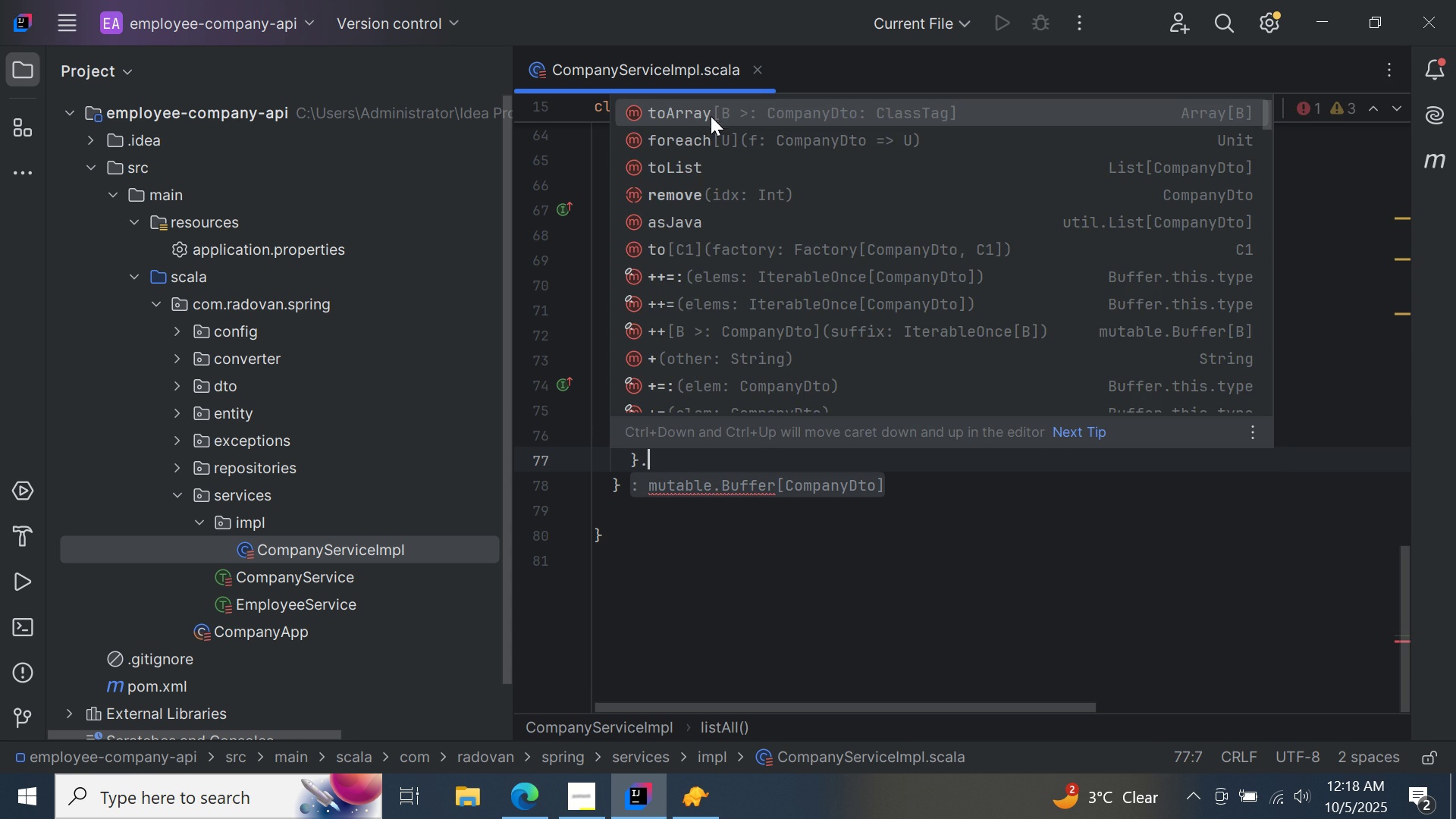 
double_click([711, 114])